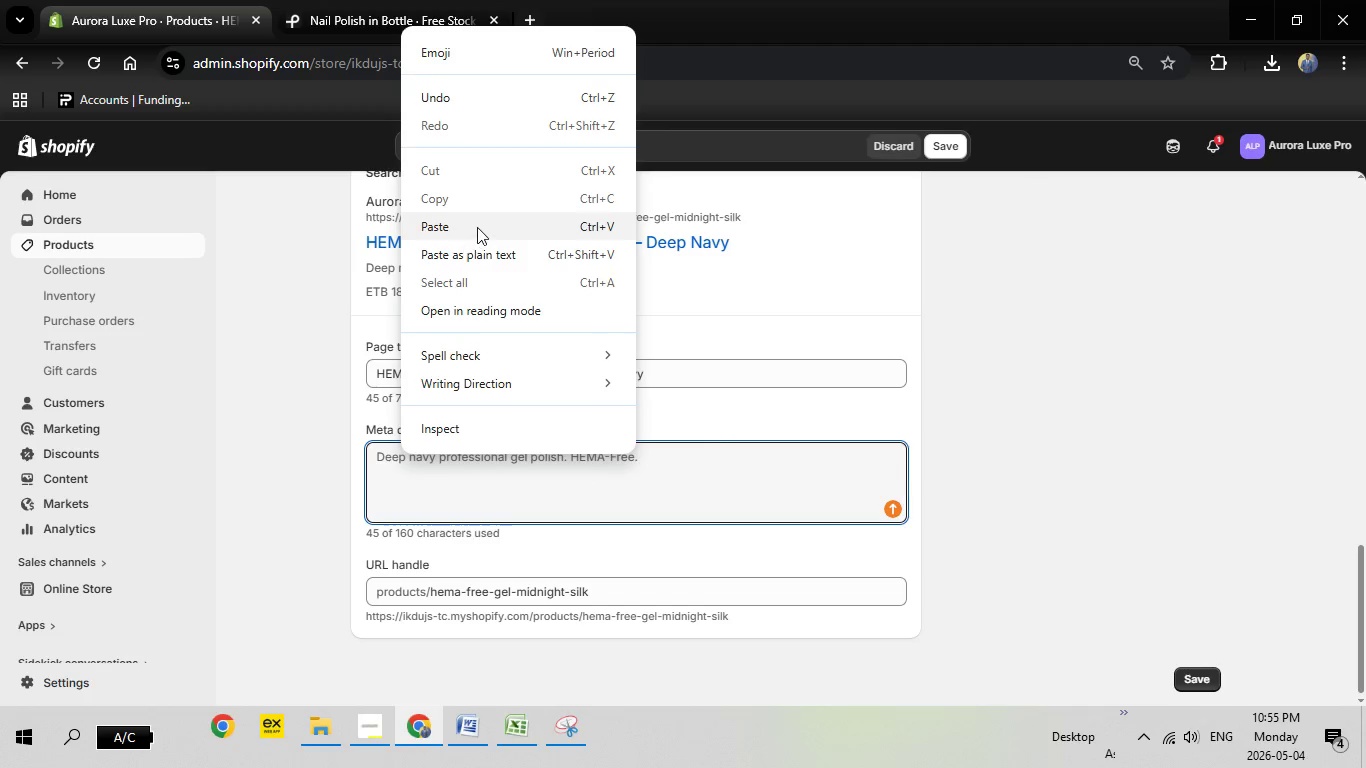 
left_click([477, 227])
 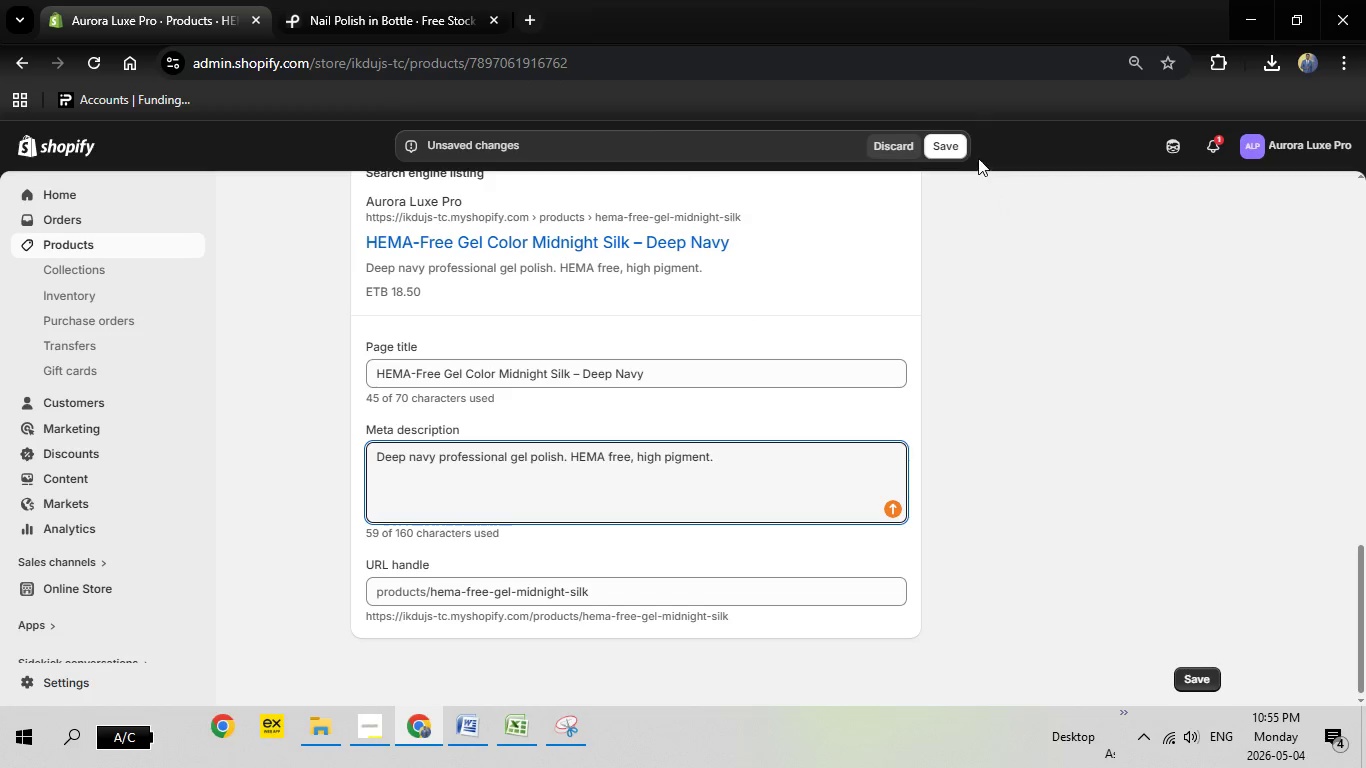 
left_click([951, 145])
 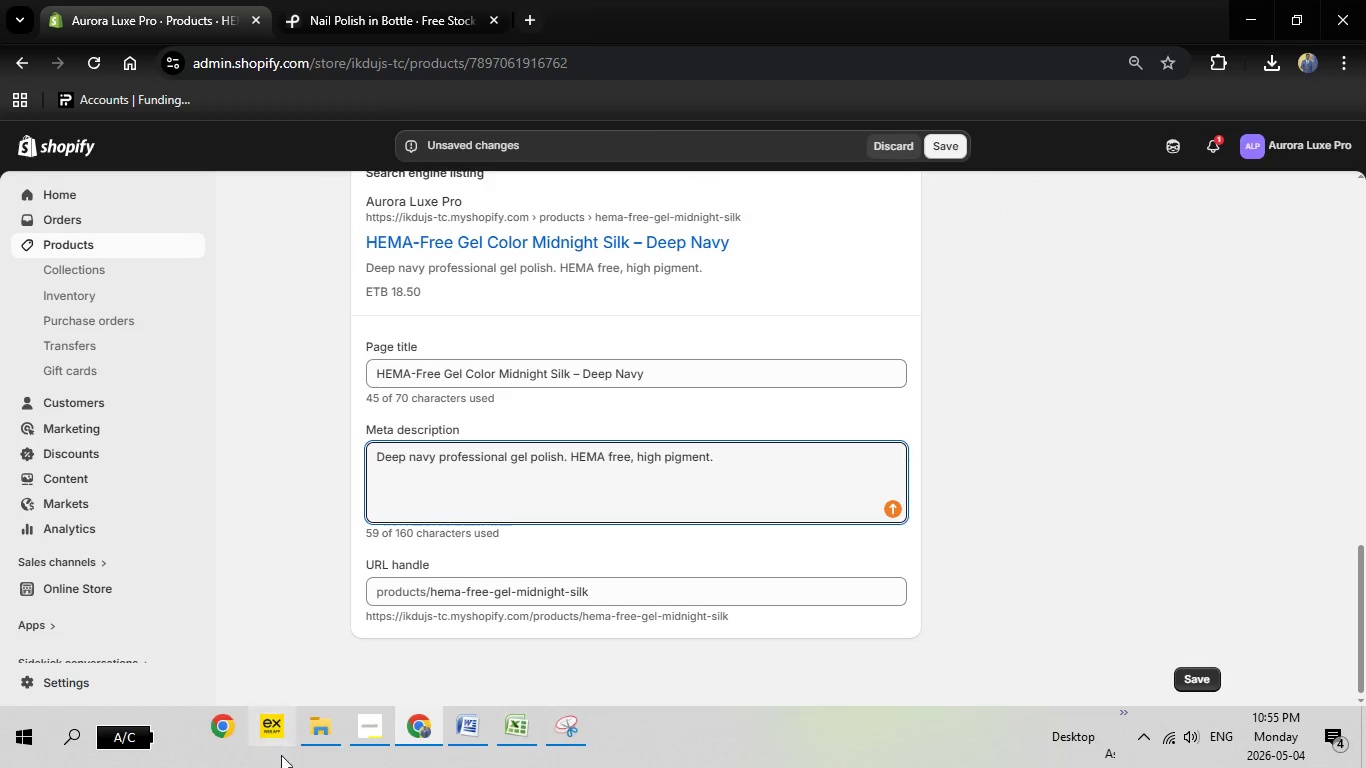 
left_click([383, 722])